 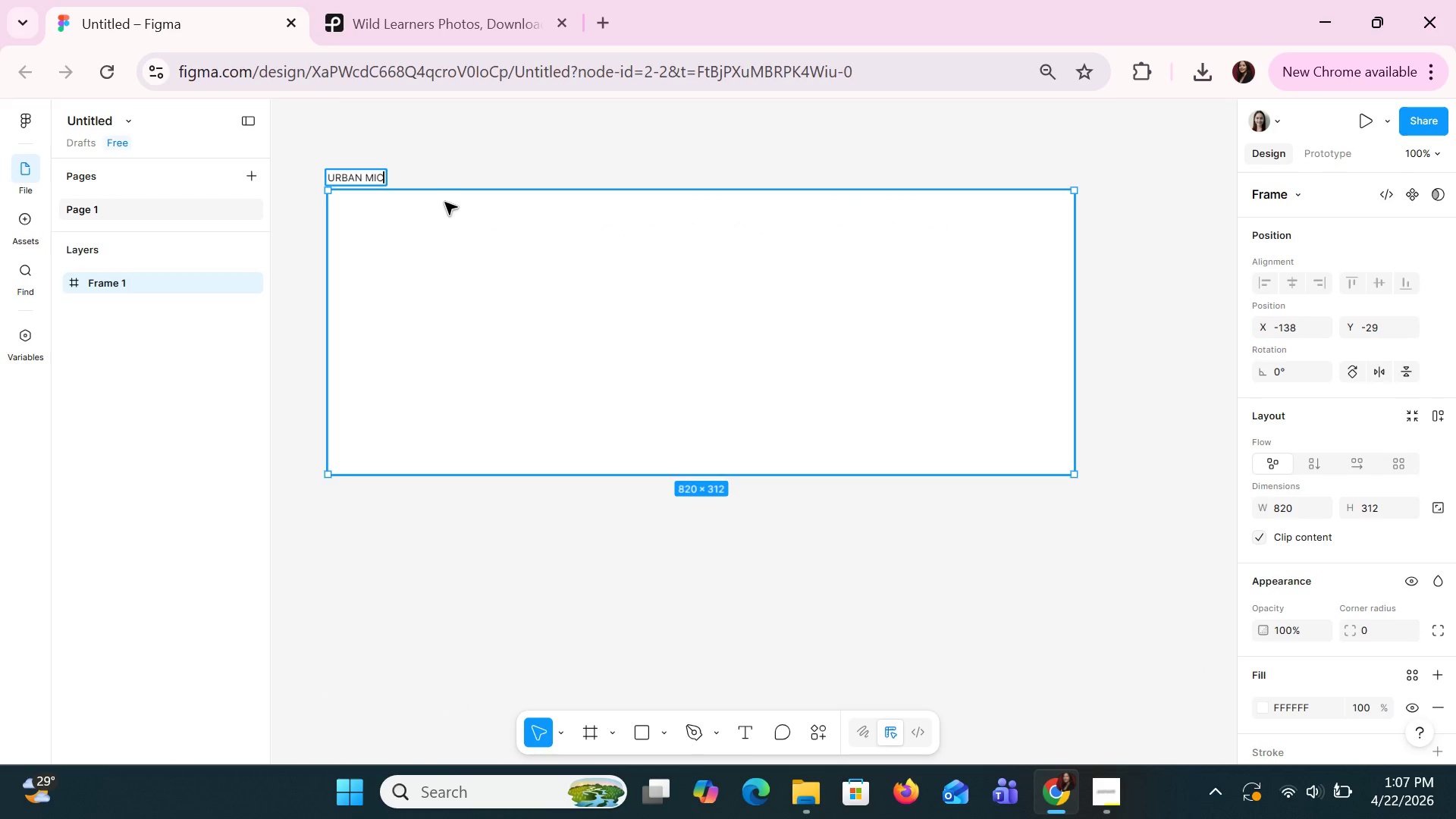 
hold_key(key=ShiftRight, duration=0.41)
 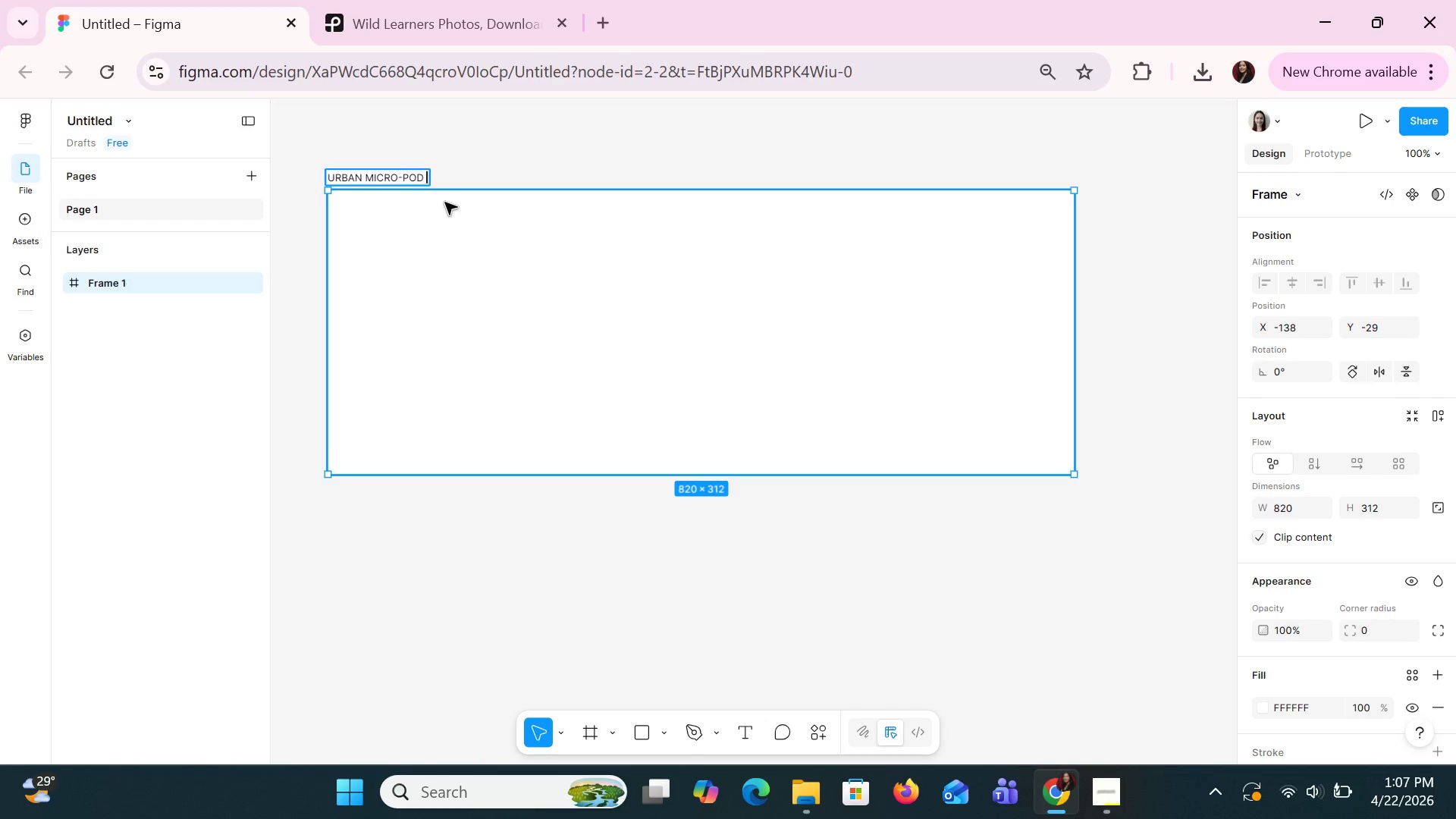 
wait(6.23)
 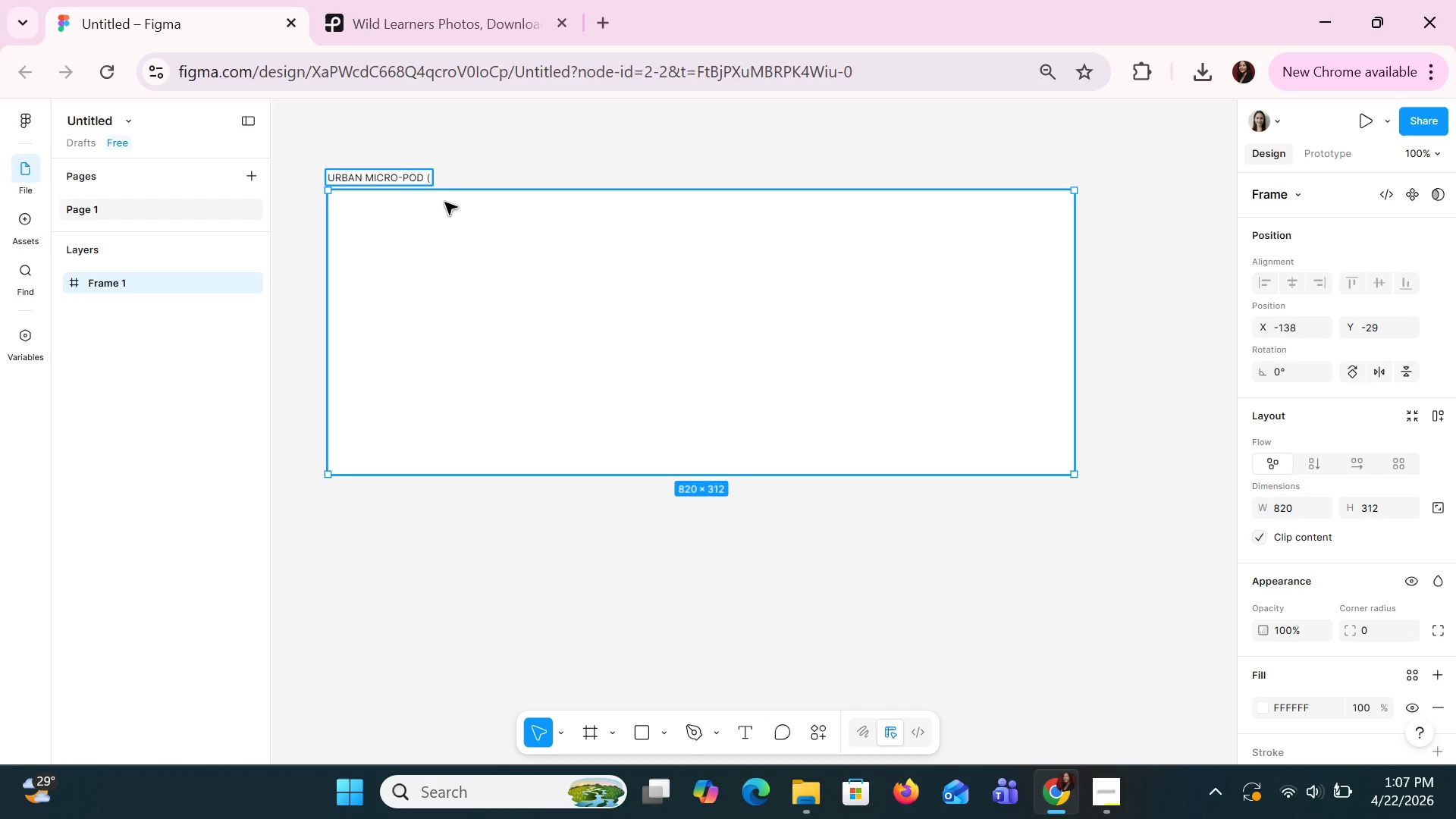 
type((mt)
key(Backspace)
type(e)
key(Backspace)
key(Backspace)
type(Metro_pod)
key(Backspace)
key(Backspace)
key(Backspace)
key(Backspace)
type(-Pod))
 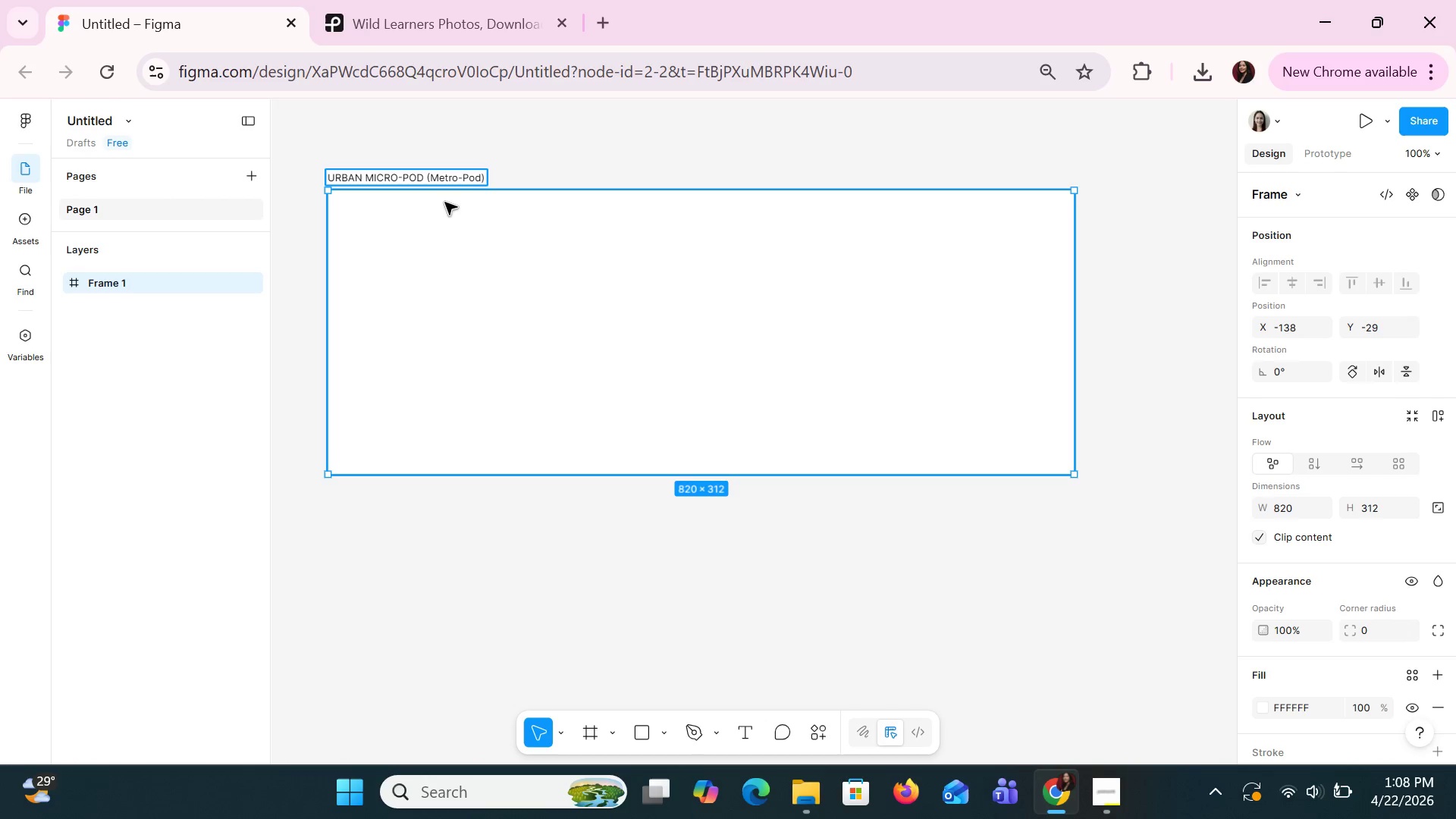 
wait(6.5)
 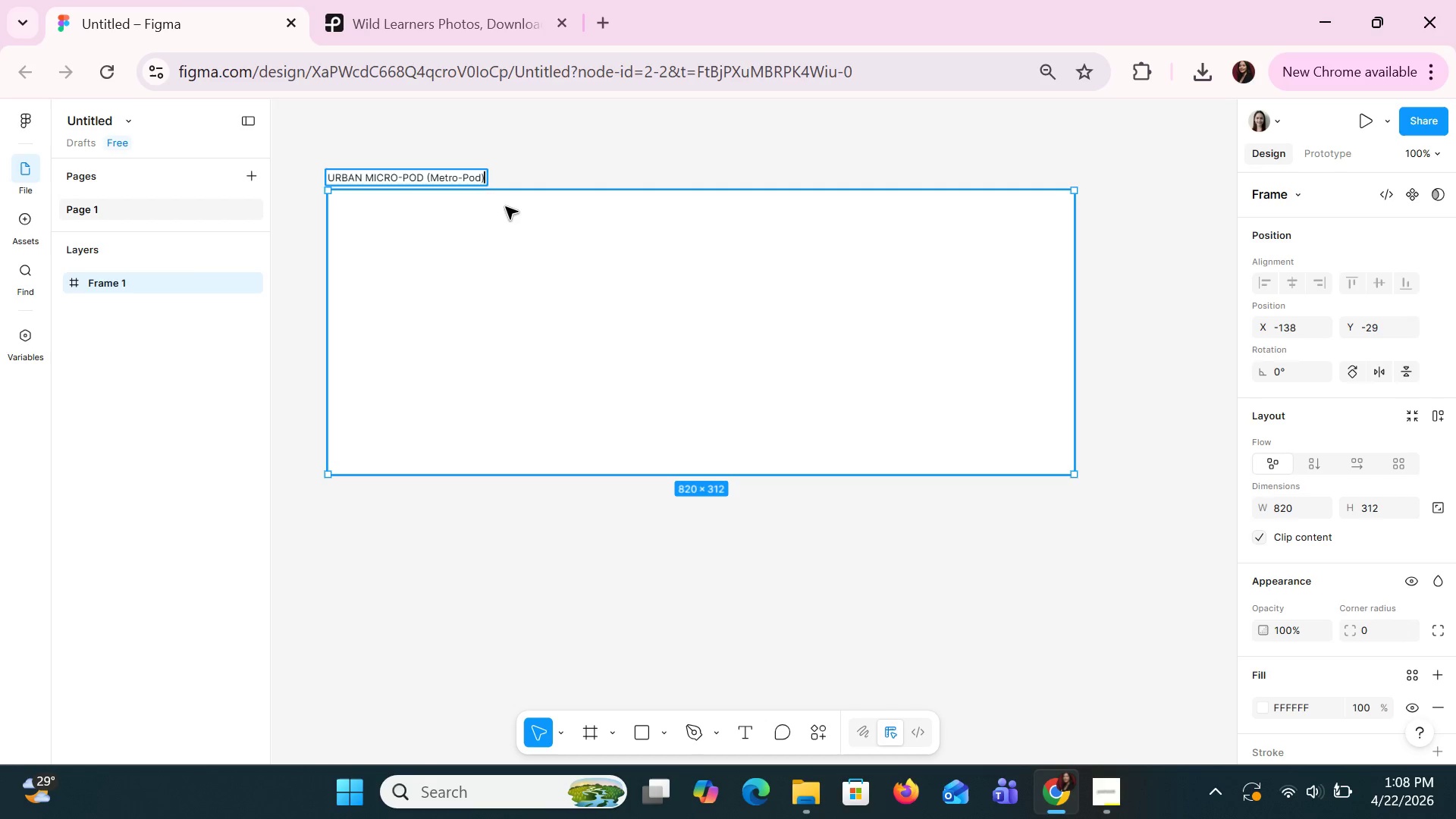 
left_click([595, 724])
 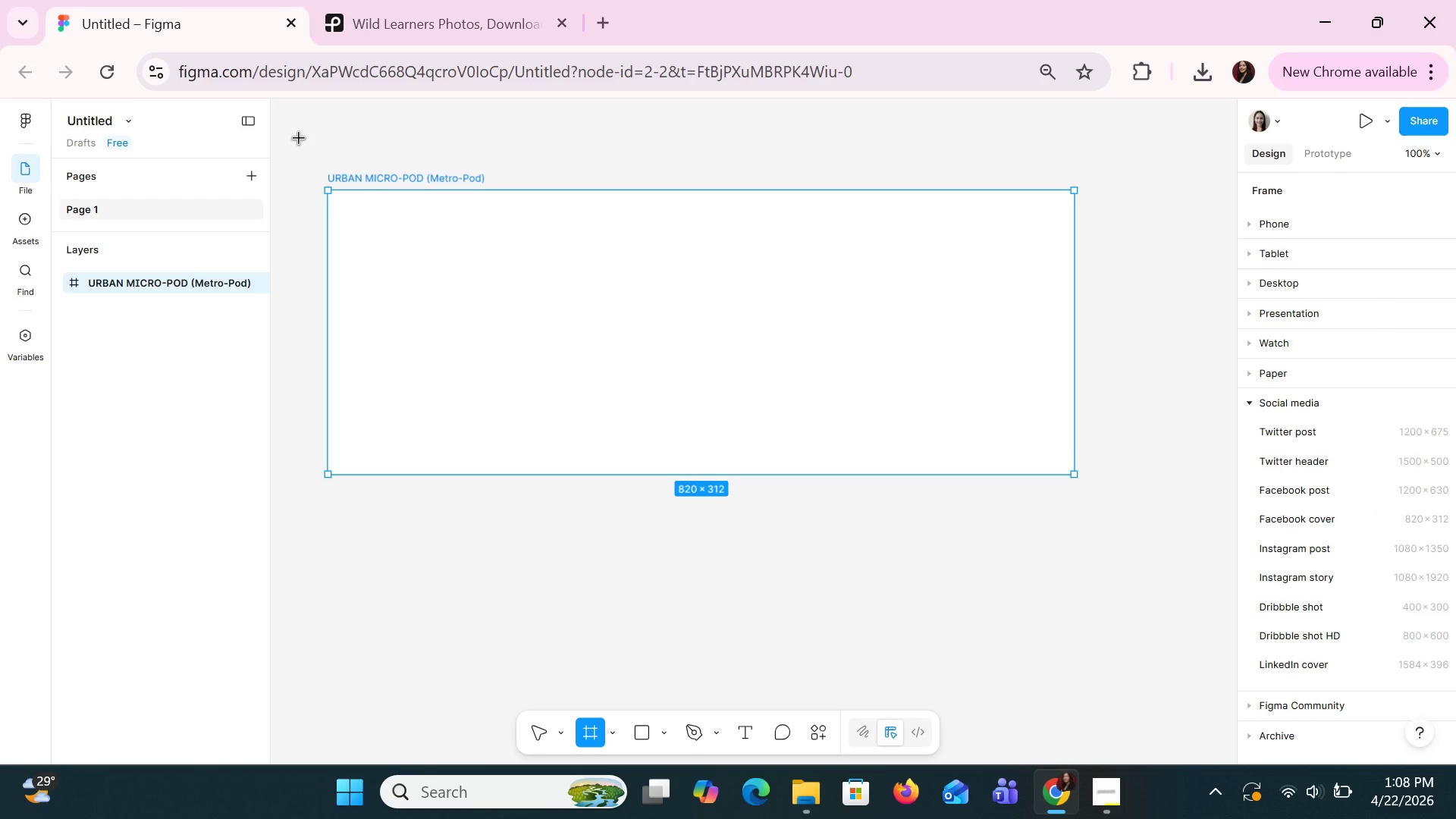 
left_click_drag(start_coordinate=[300, 139], to_coordinate=[1194, 698])
 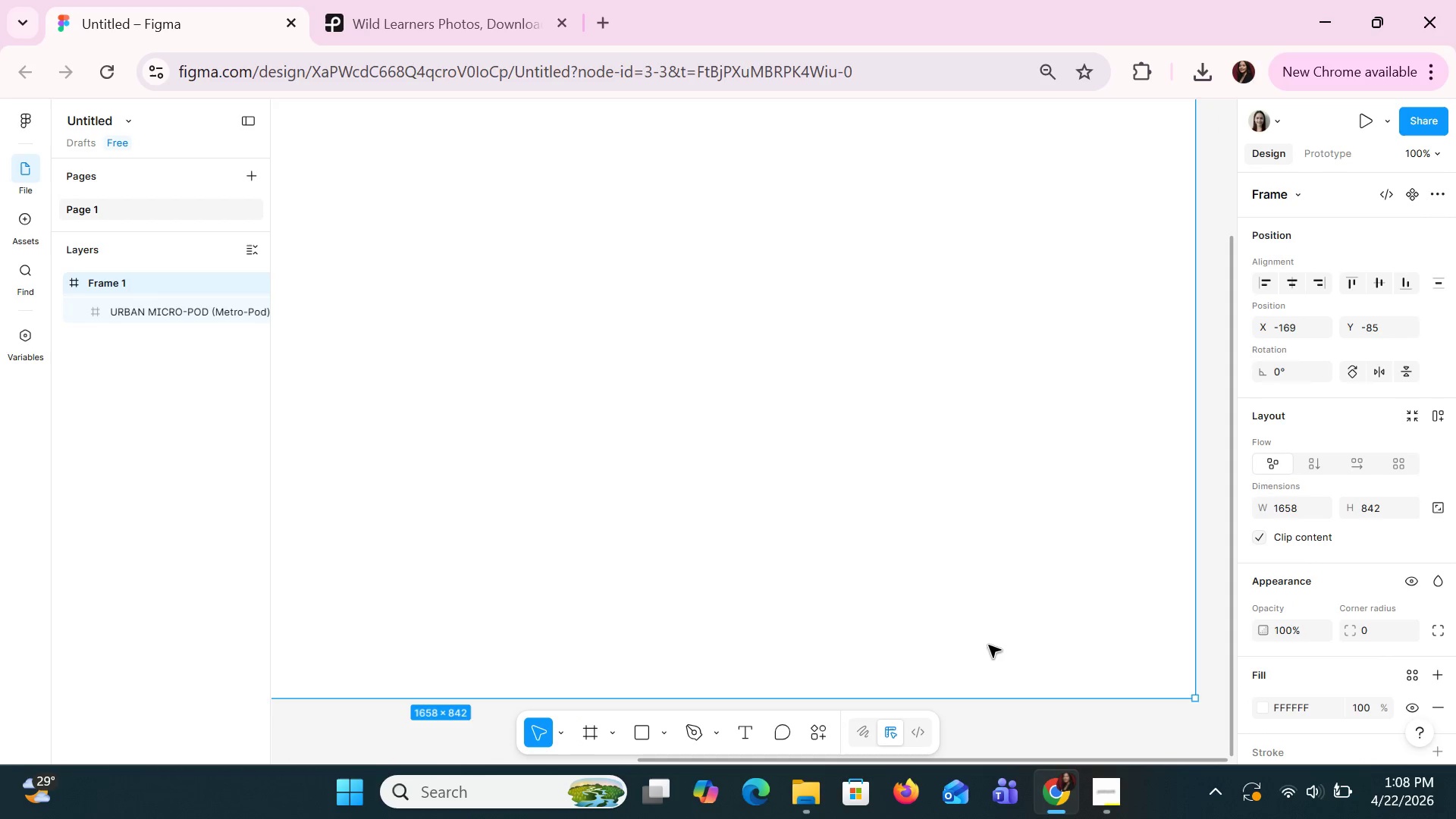 
hold_key(key=ControlLeft, duration=1.0)
scroll: coordinate [988, 645], scroll_direction: down, amount: 3.0
 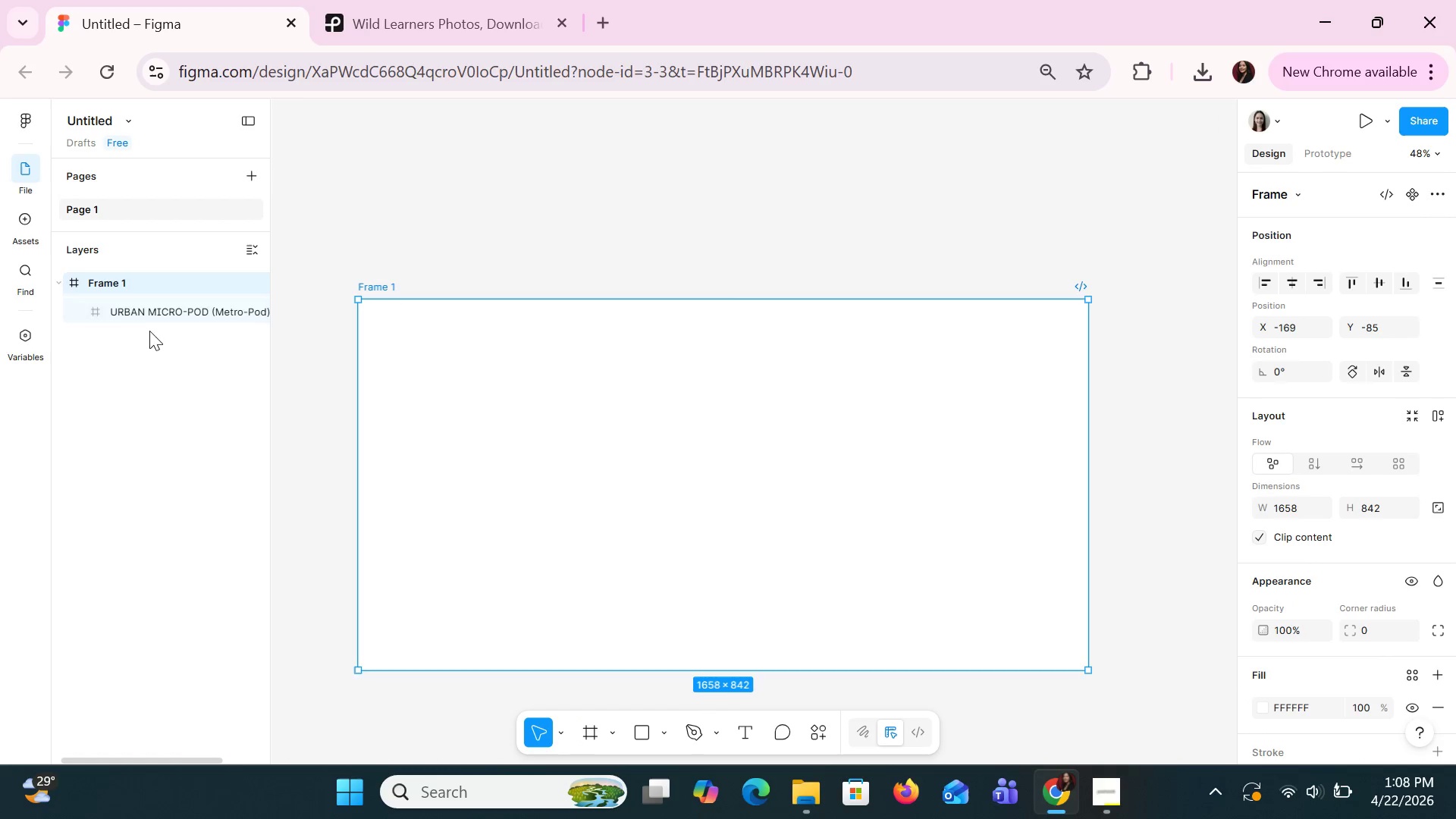 
left_click([140, 315])
 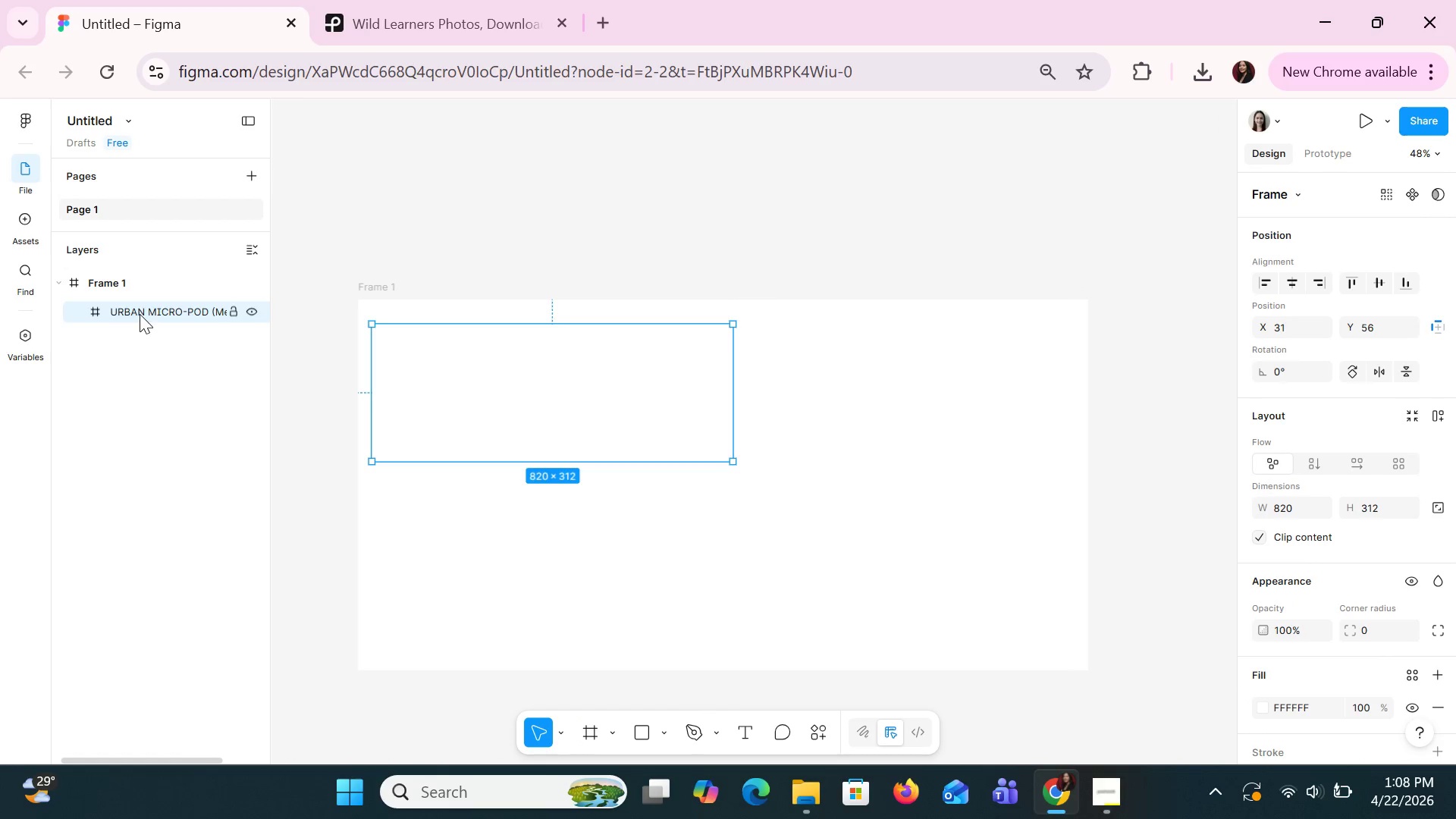 
left_click([111, 282])
 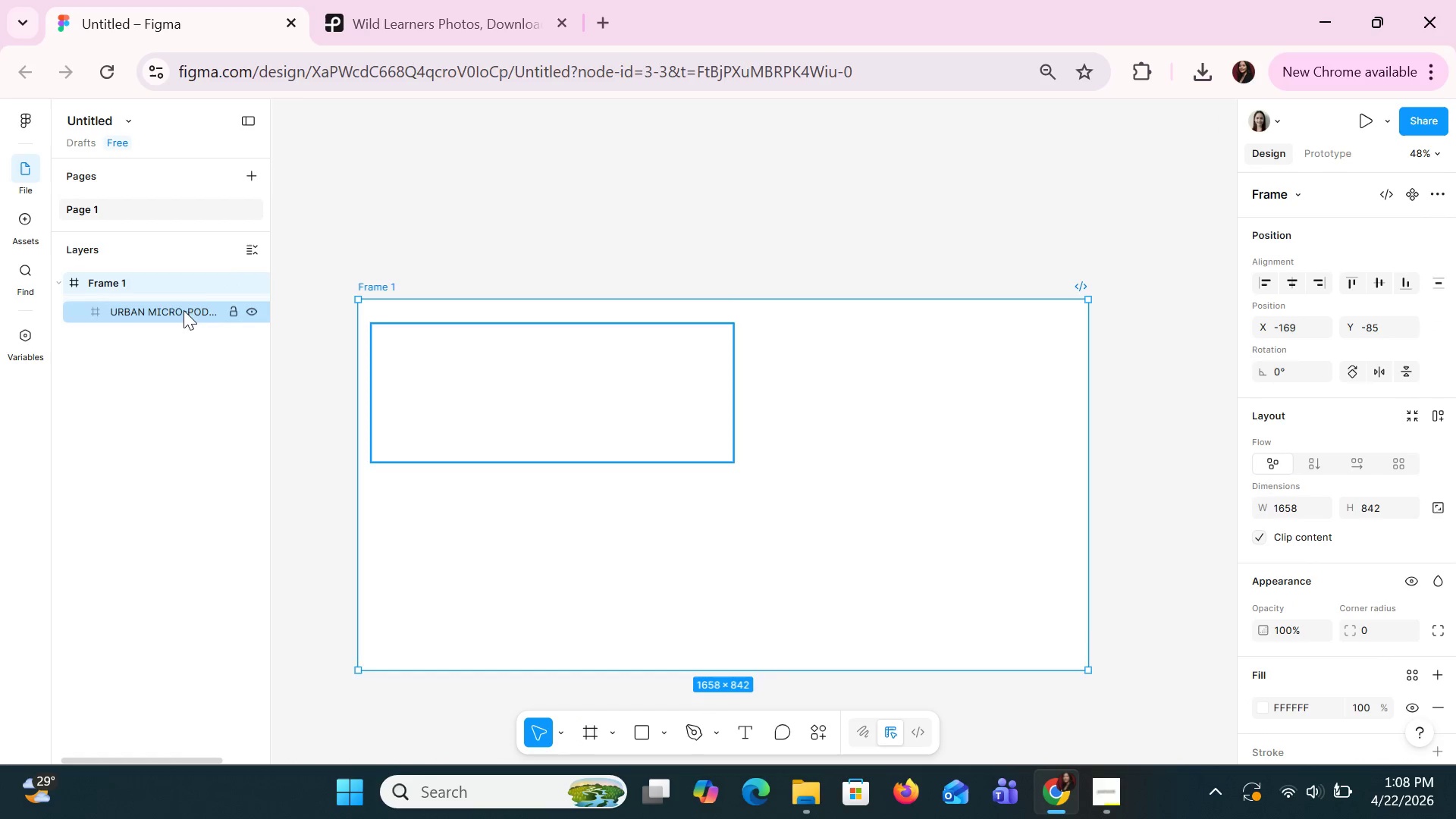 
right_click([167, 278])
 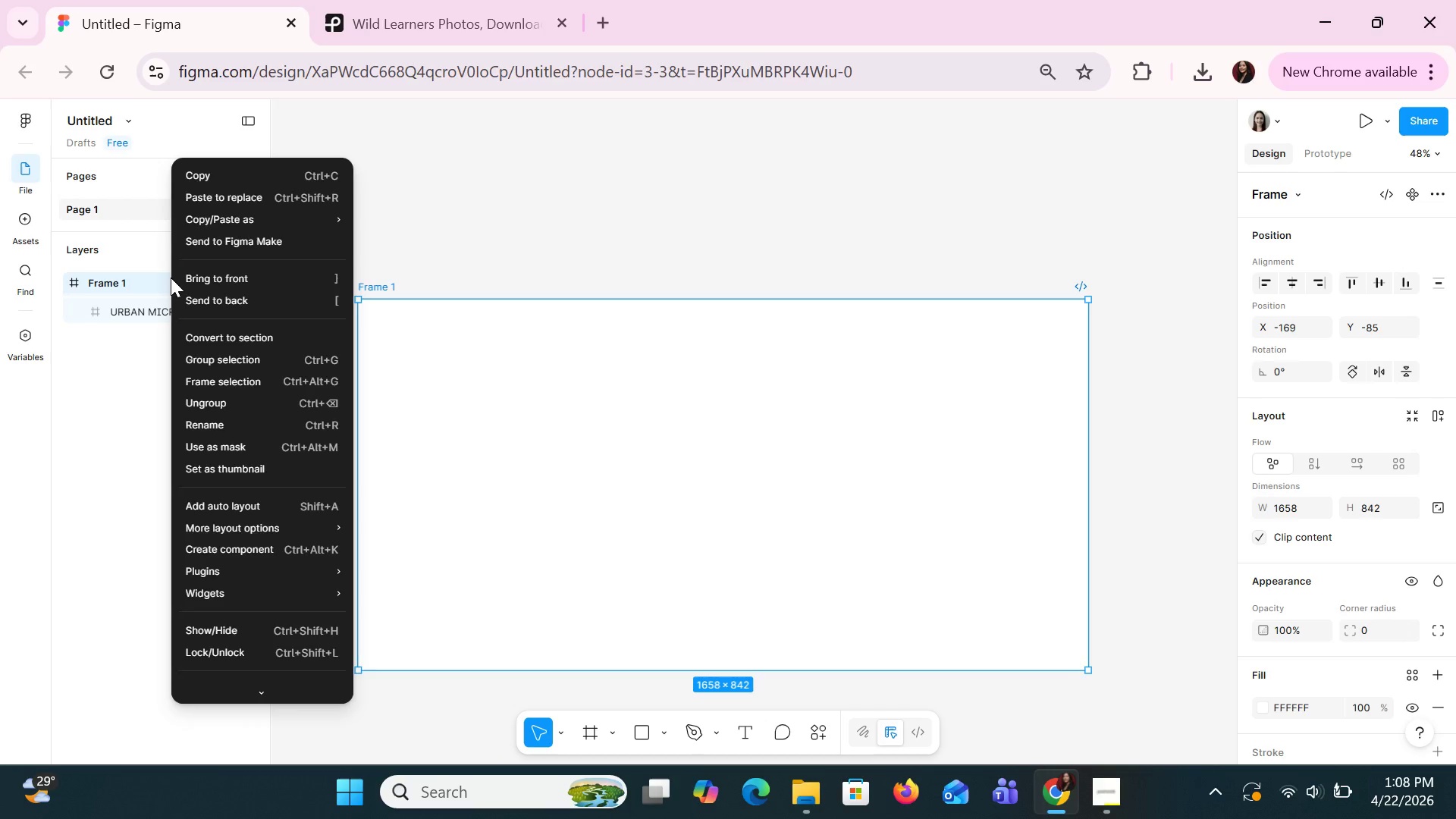 
left_click([171, 278])
 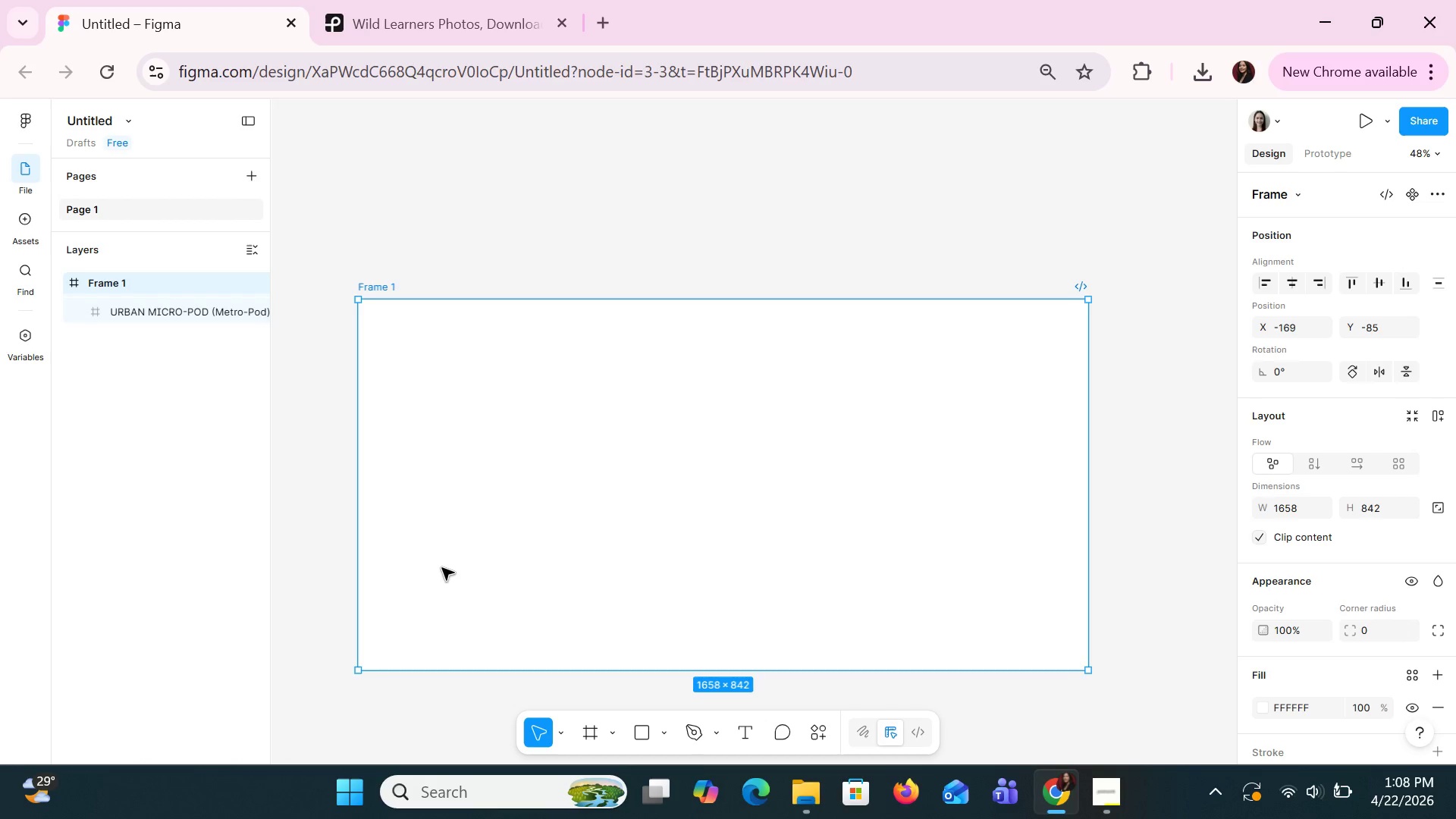 
right_click([443, 566])
 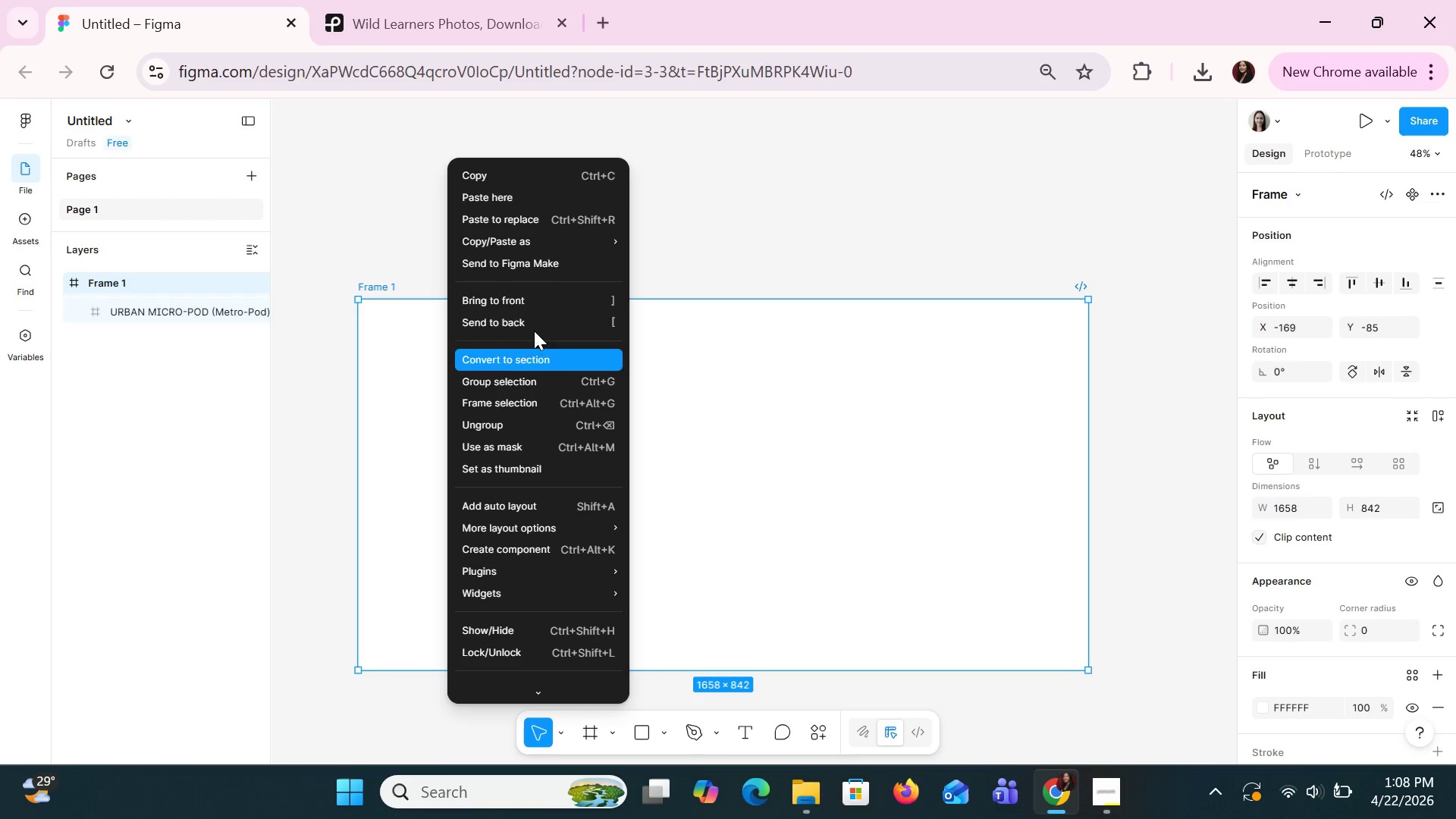 
left_click([532, 323])
 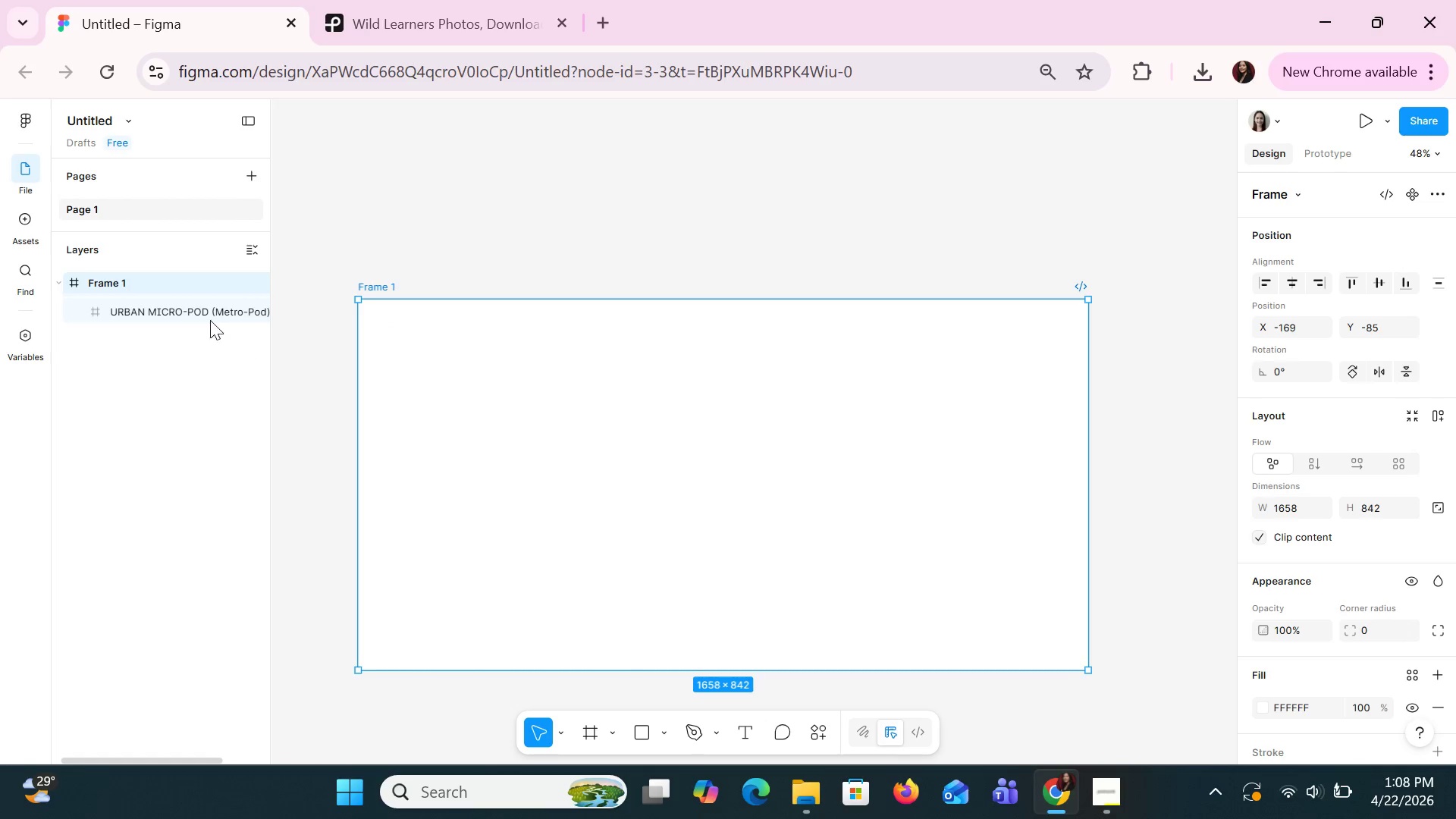 
left_click([204, 312])